 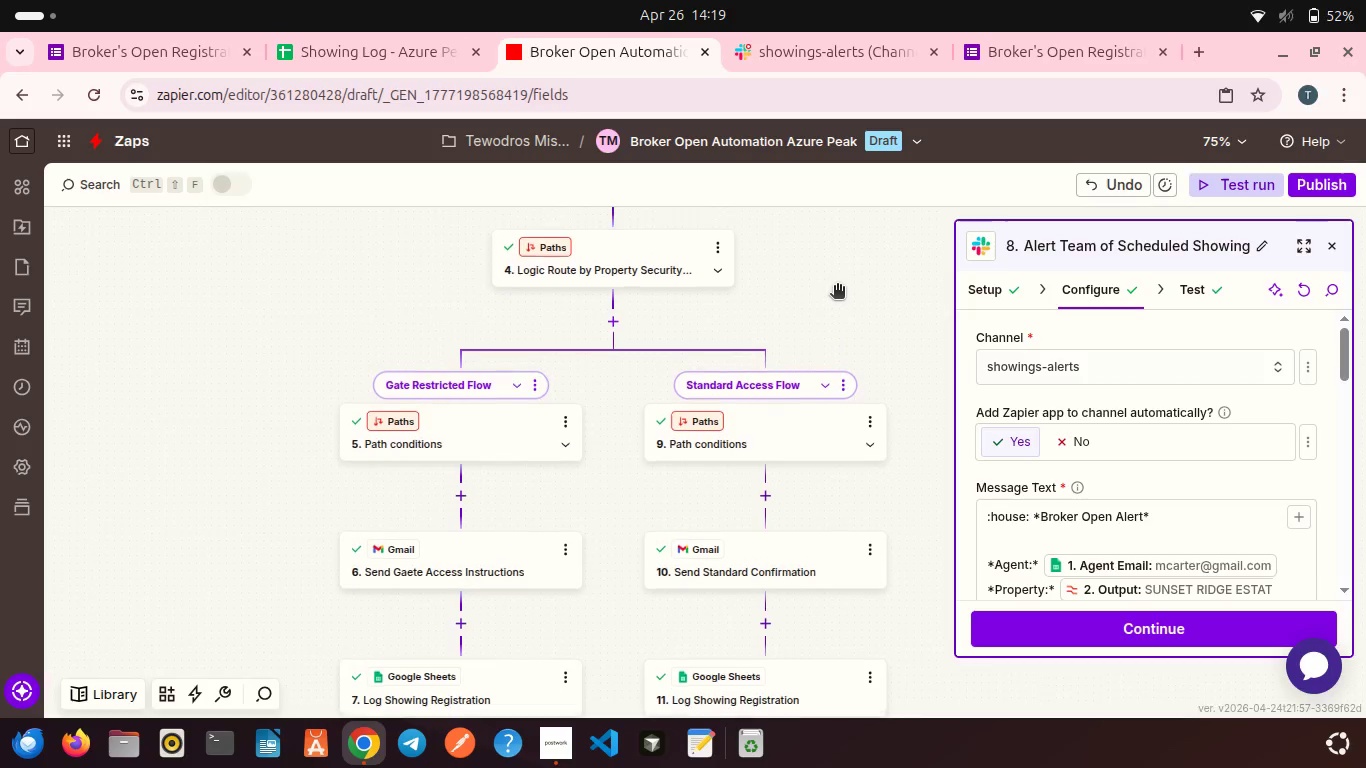 
left_click([726, 142])
 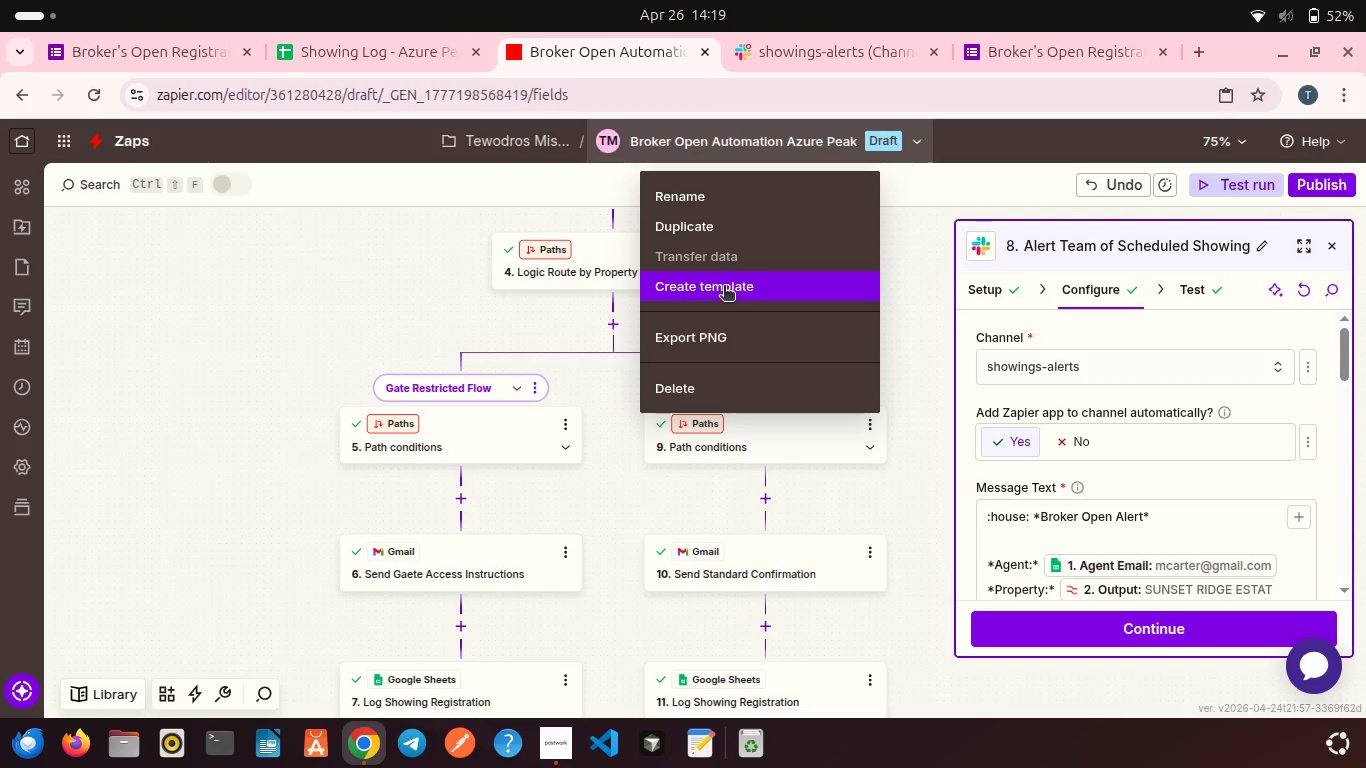 
left_click([724, 287])
 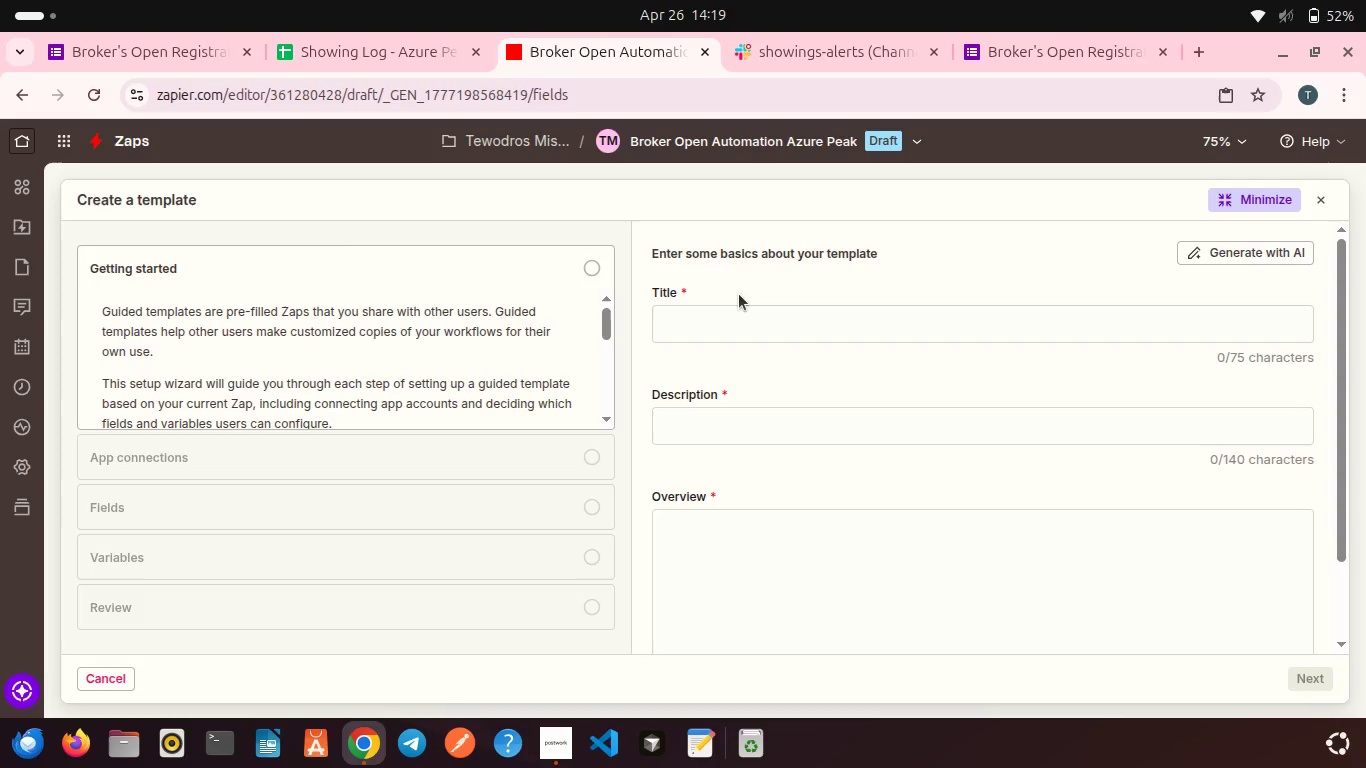 
wait(16.47)
 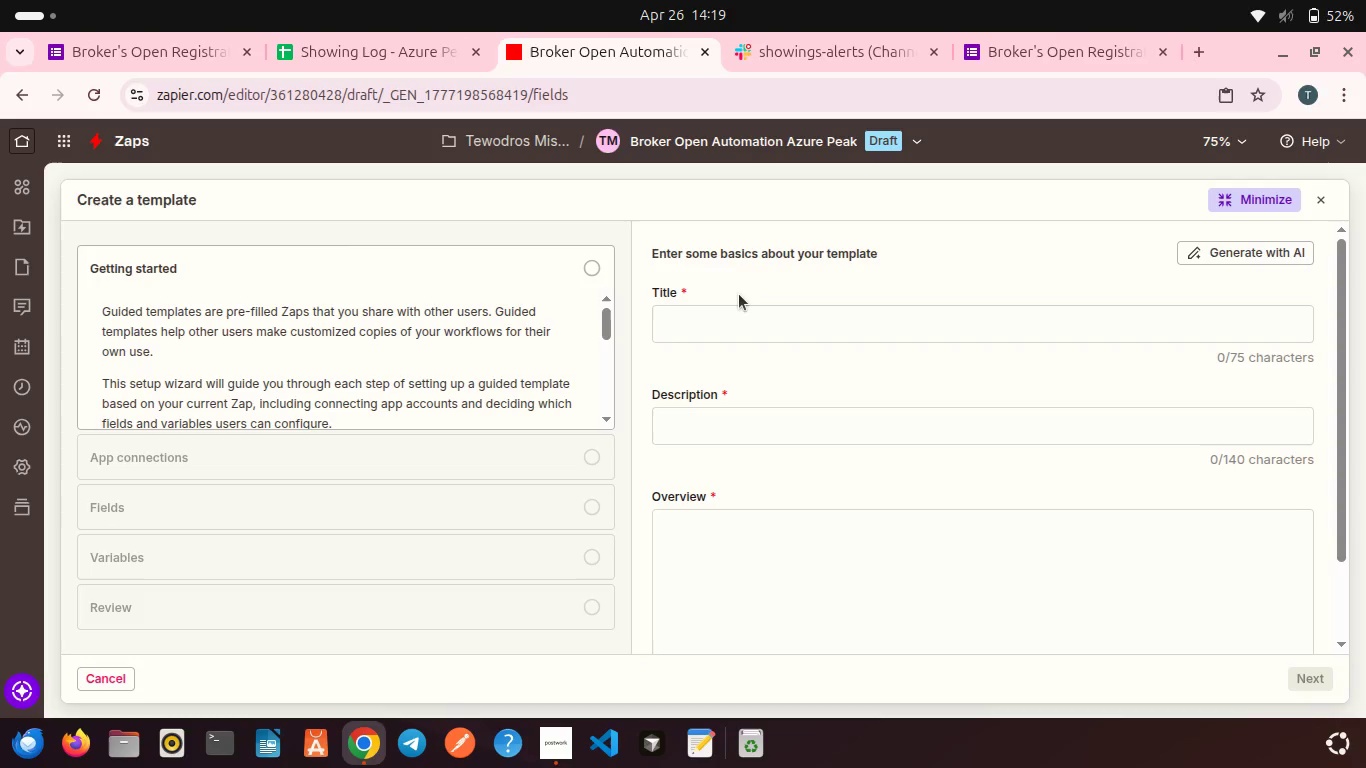 
left_click([1316, 197])
 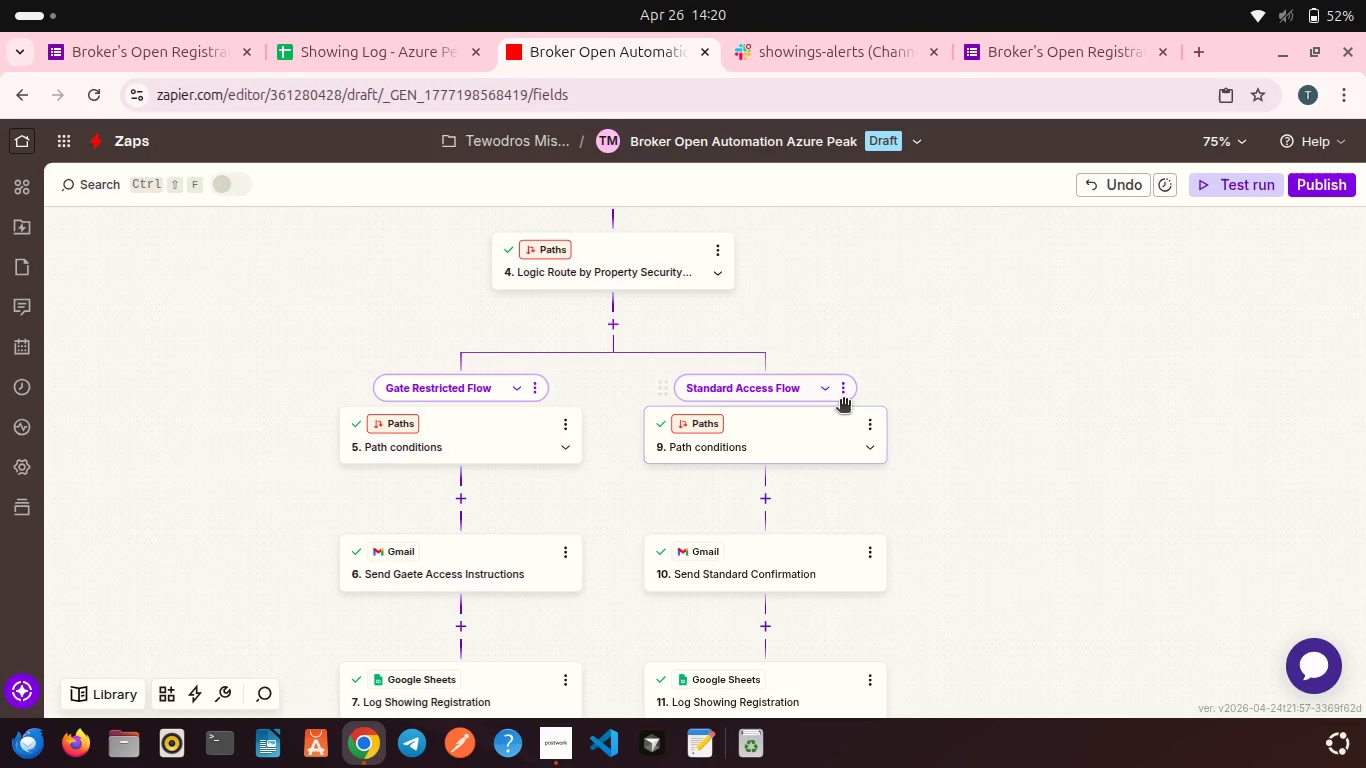 
scroll: coordinate [813, 415], scroll_direction: down, amount: 5.0
 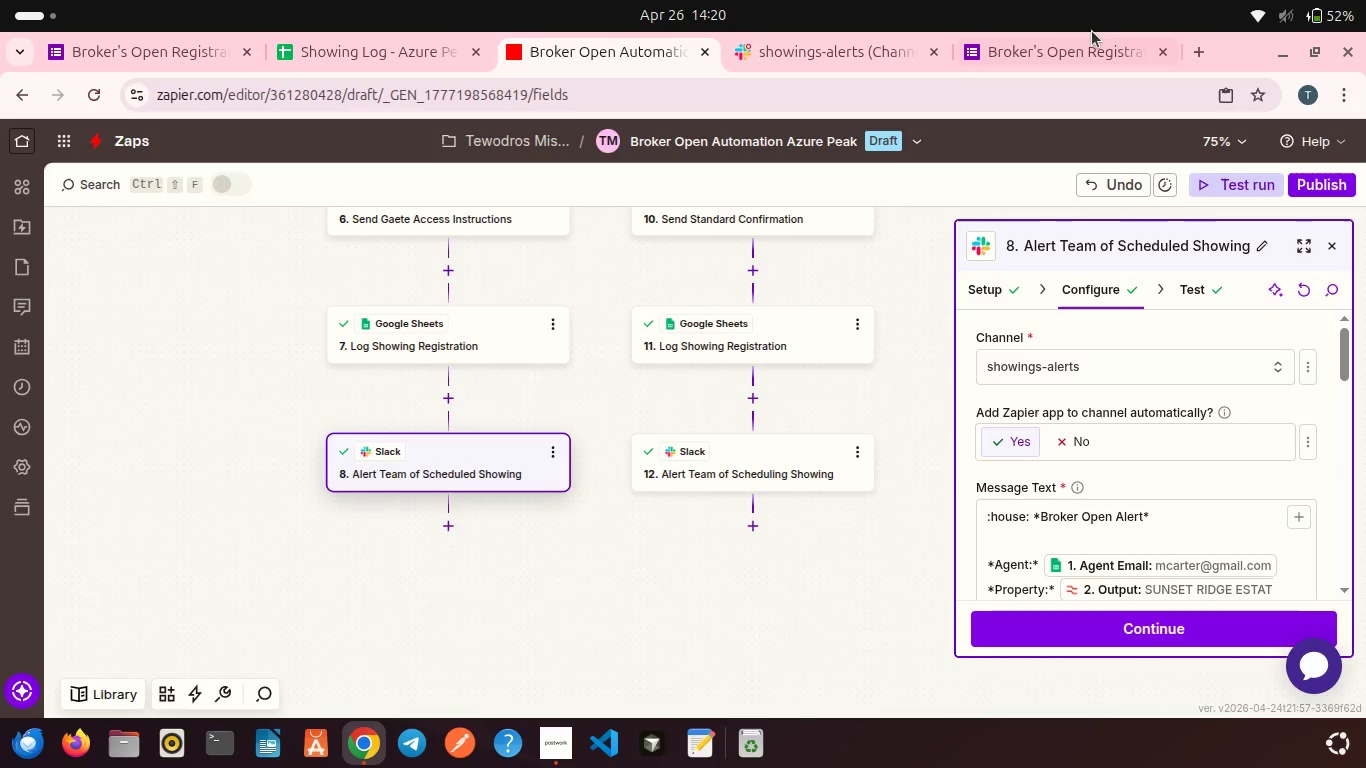 
left_click([1092, 31])
 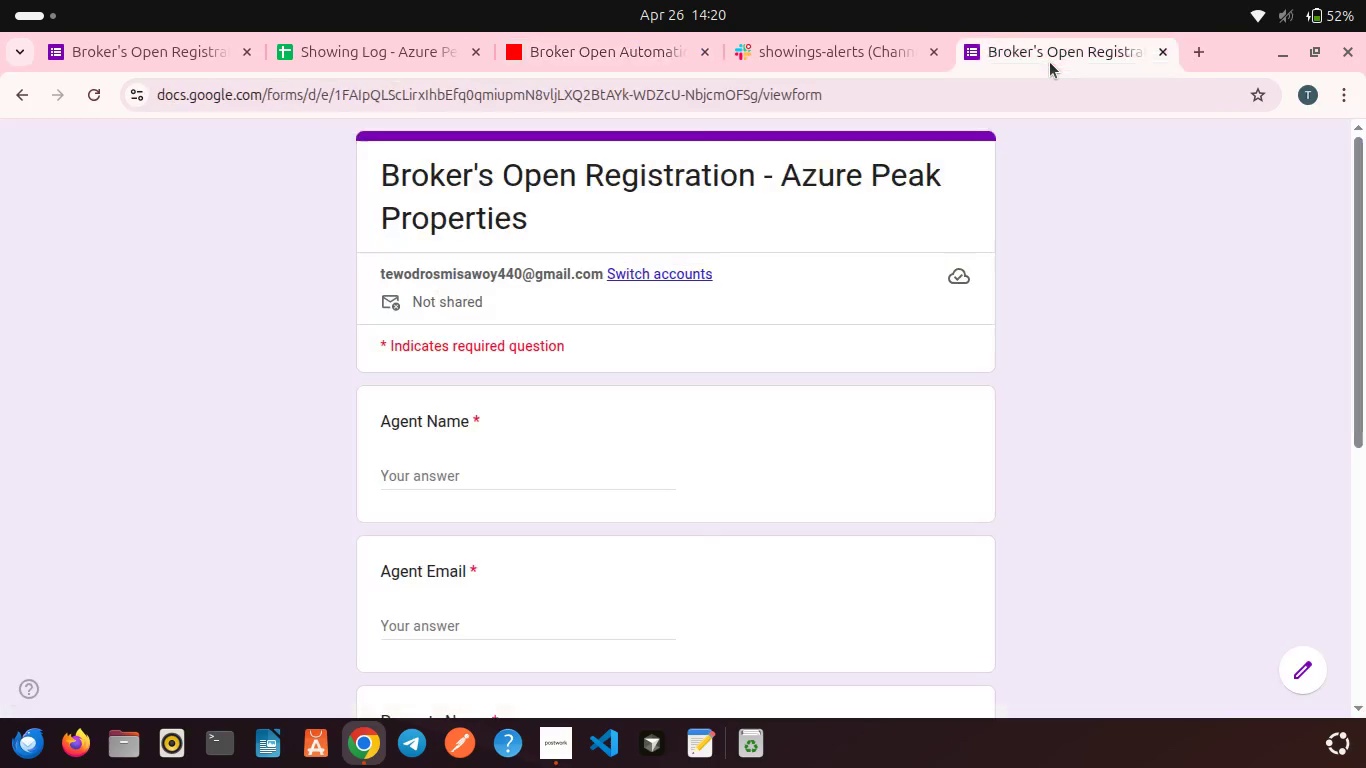 
left_click([1050, 62])
 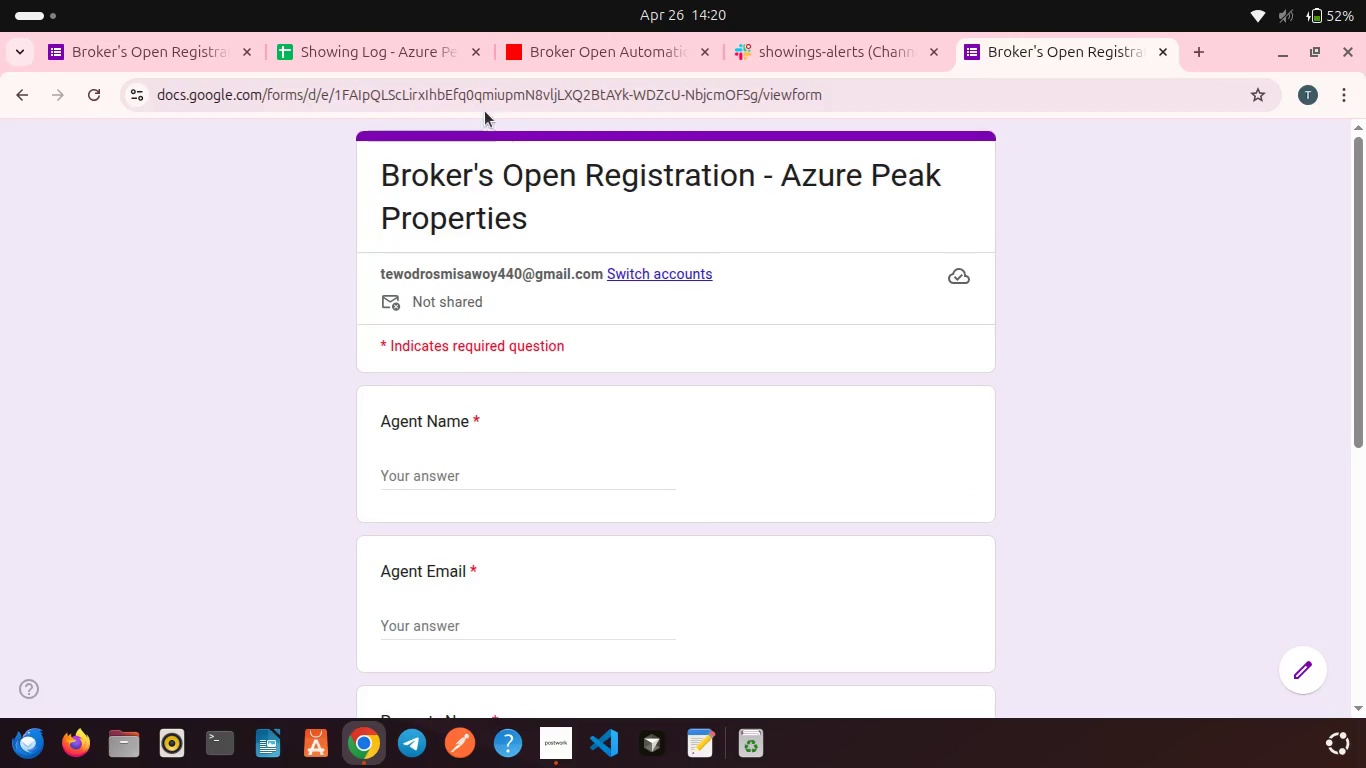 
left_click([477, 94])
 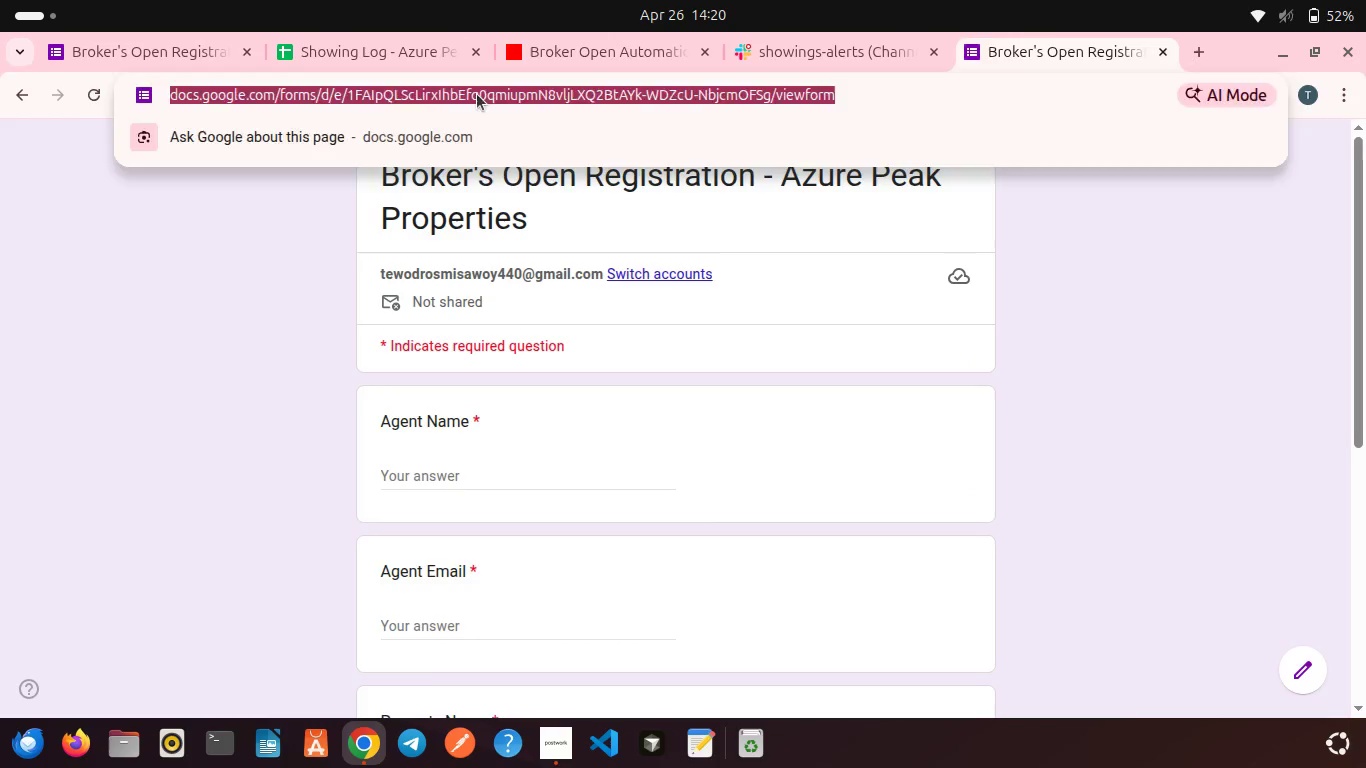 
key(Enter)
 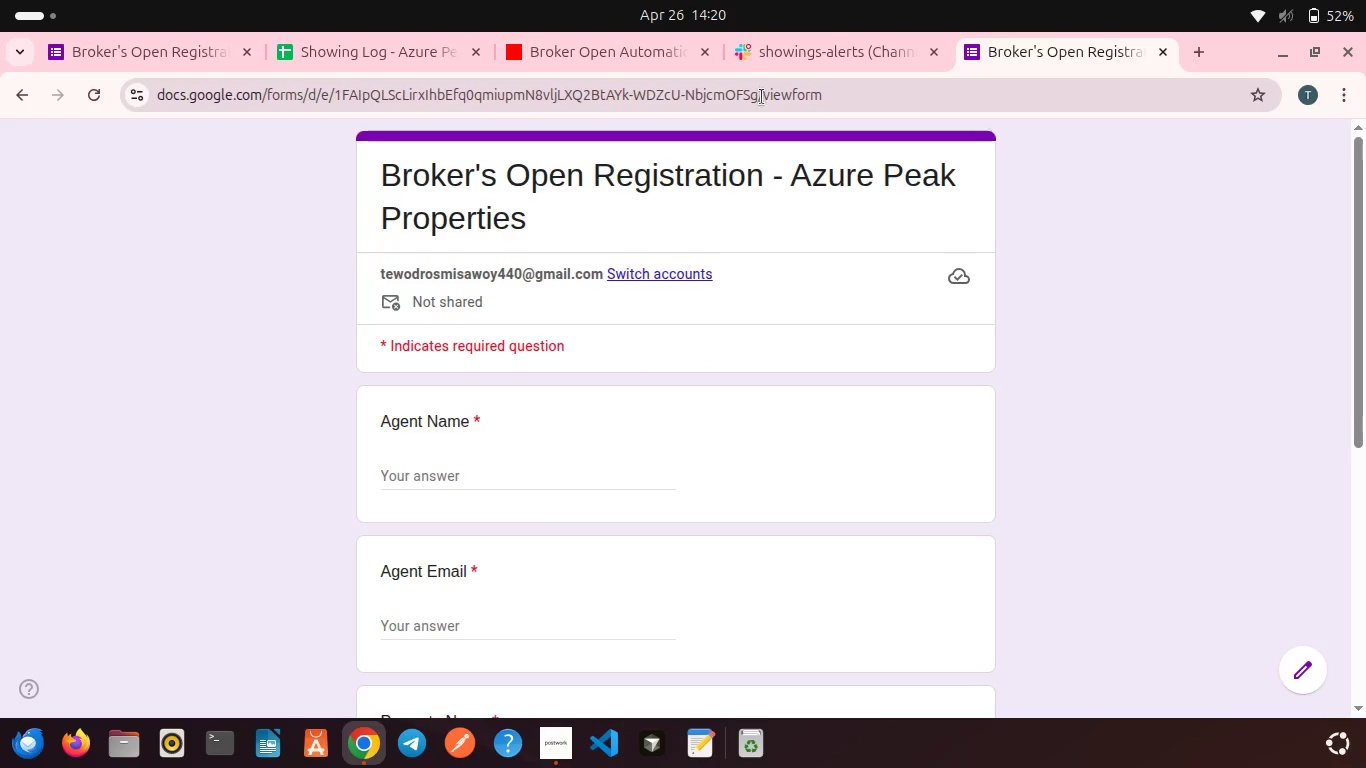 
left_click([767, 62])
 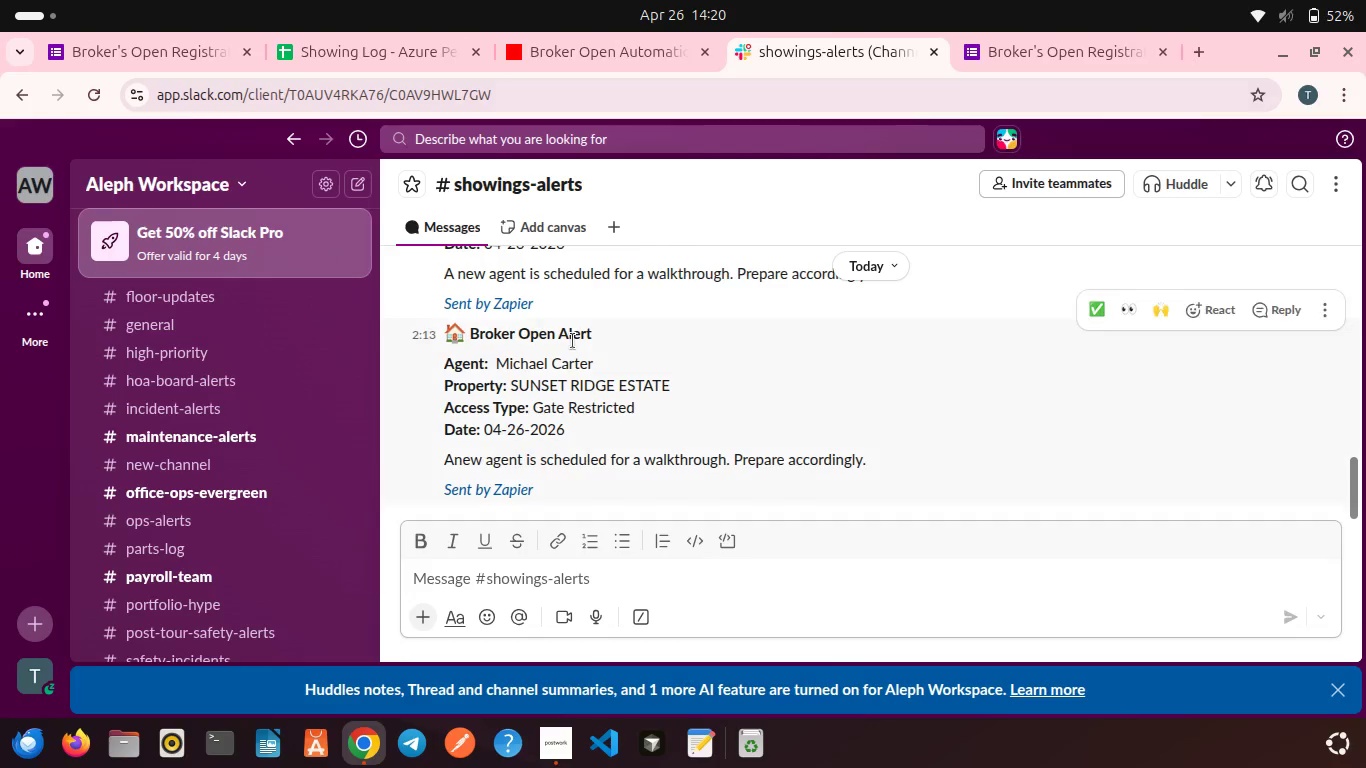 
scroll: coordinate [507, 349], scroll_direction: down, amount: 4.0
 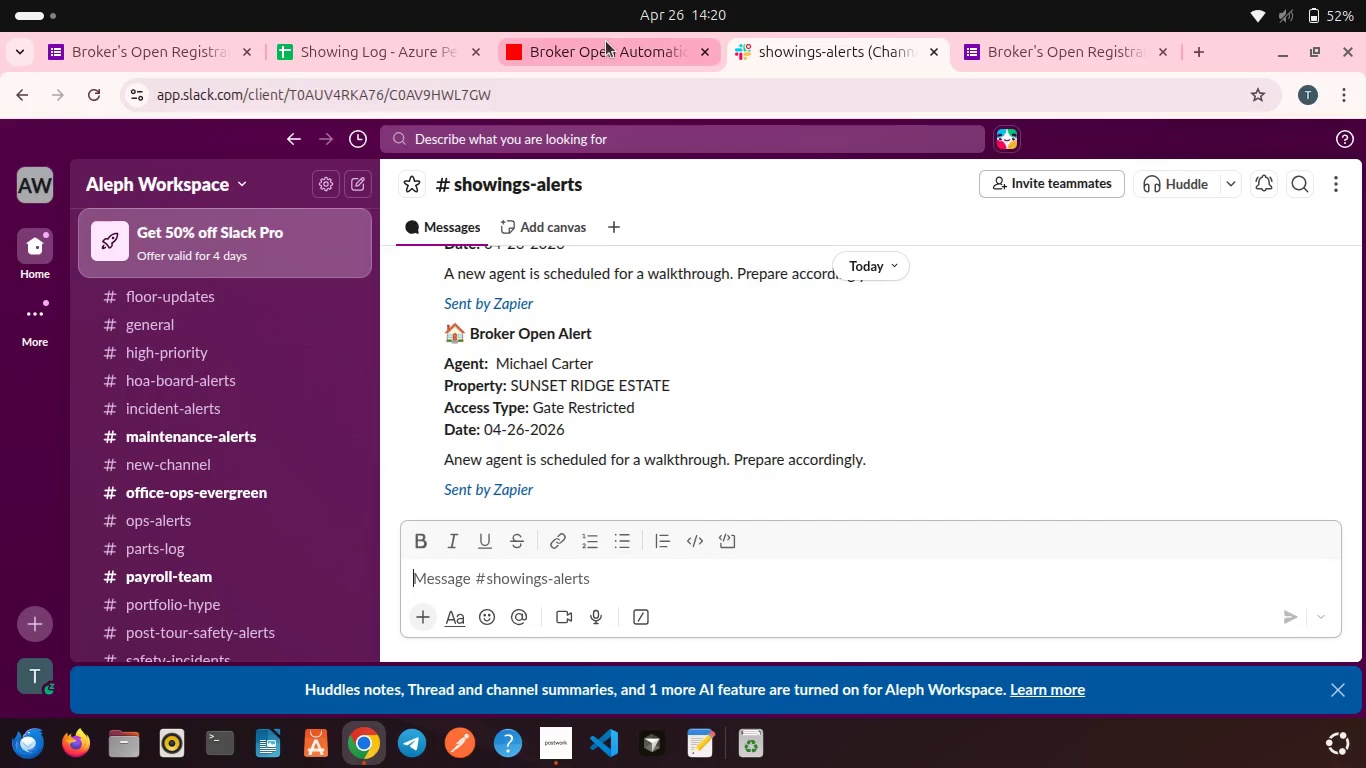 
left_click([604, 37])
 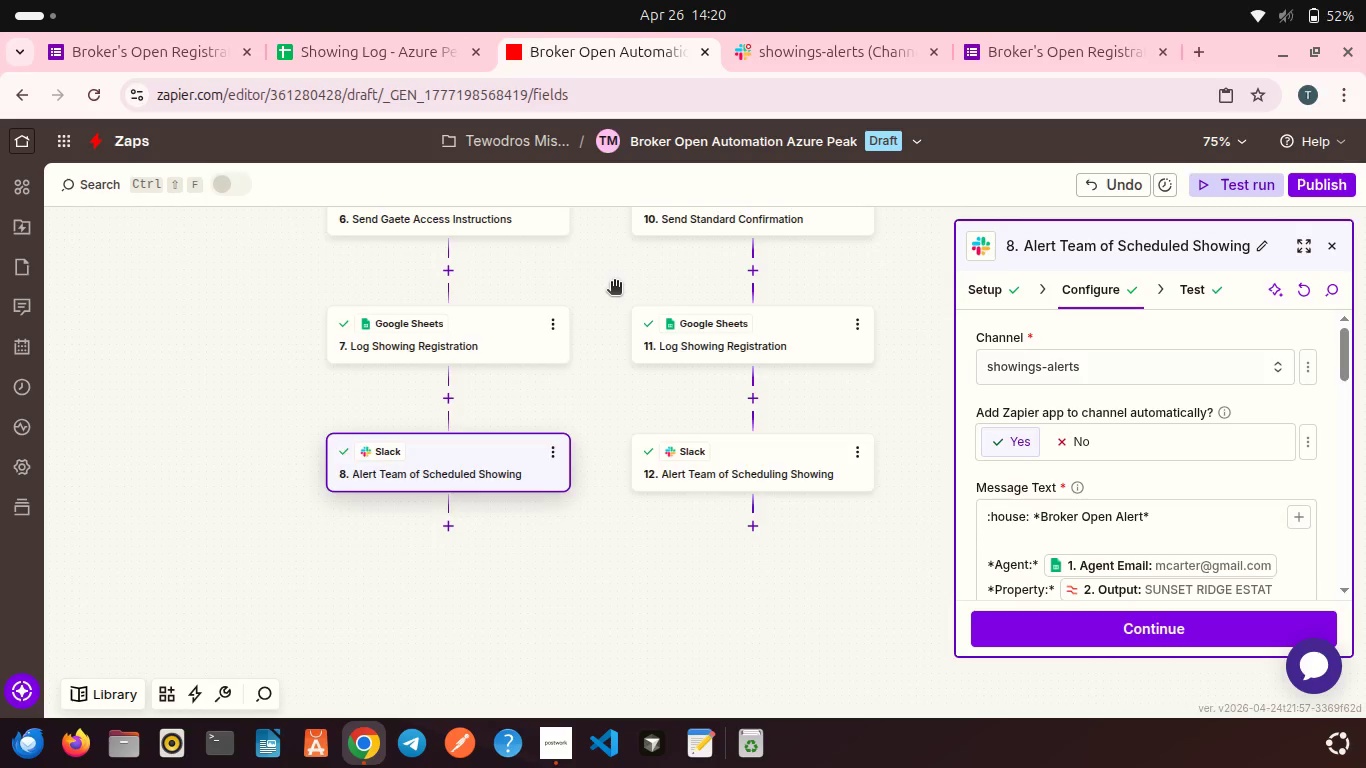 
scroll: coordinate [614, 283], scroll_direction: up, amount: 4.0
 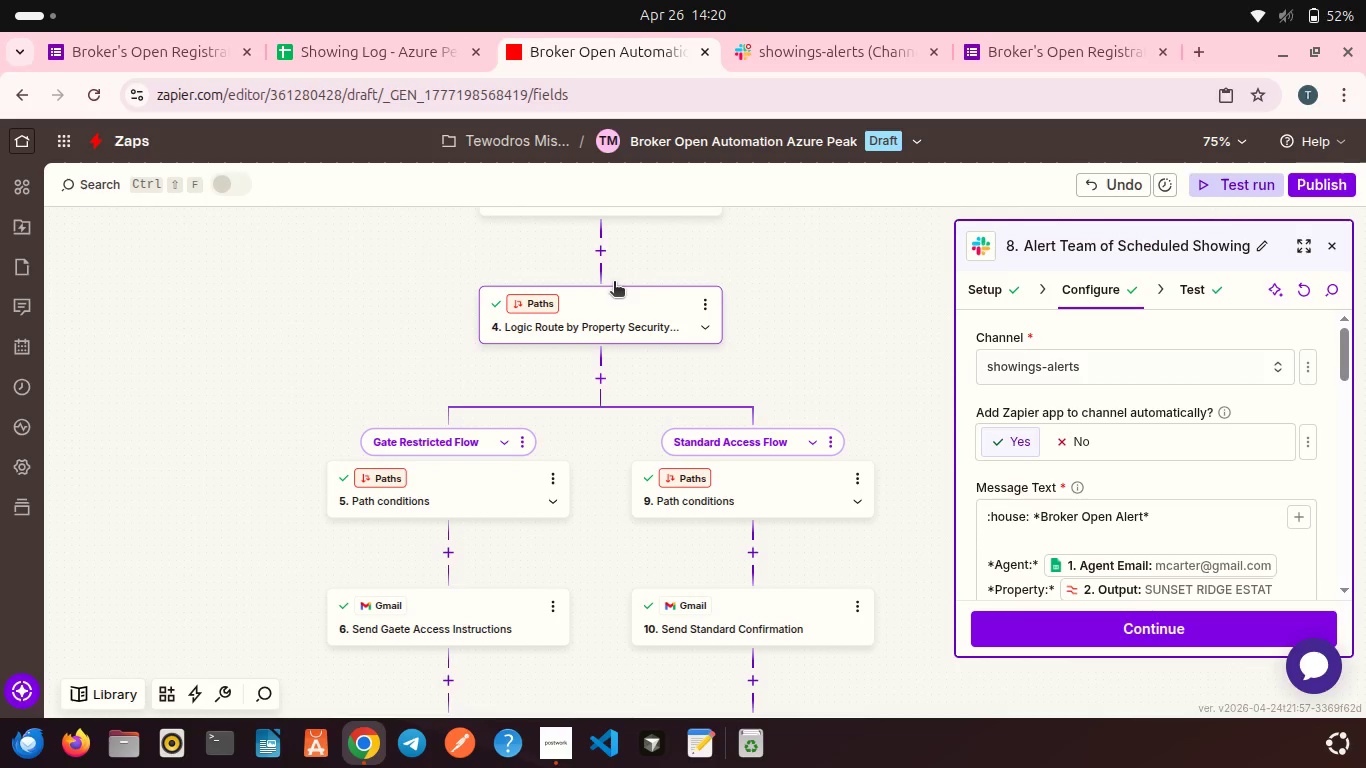 
wait(12.15)
 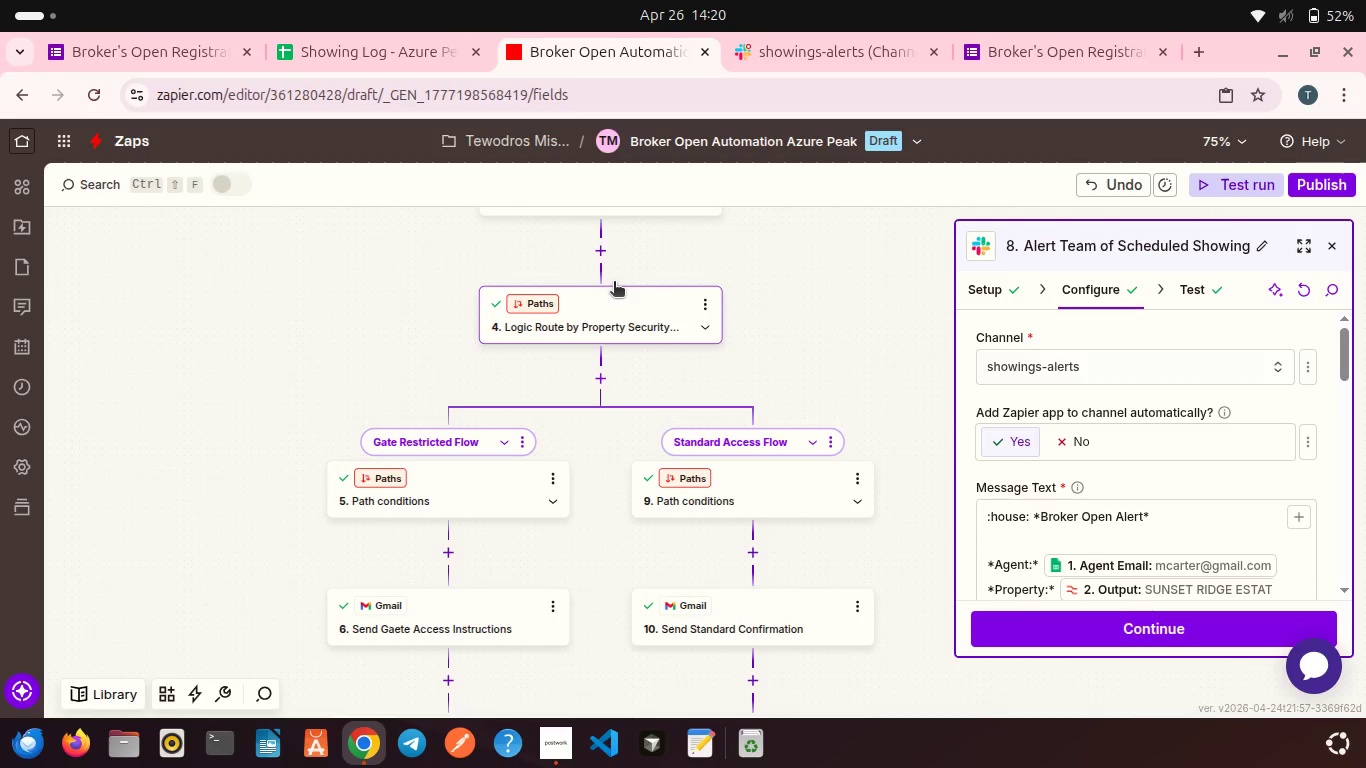 
scroll: coordinate [610, 315], scroll_direction: up, amount: 1.0
 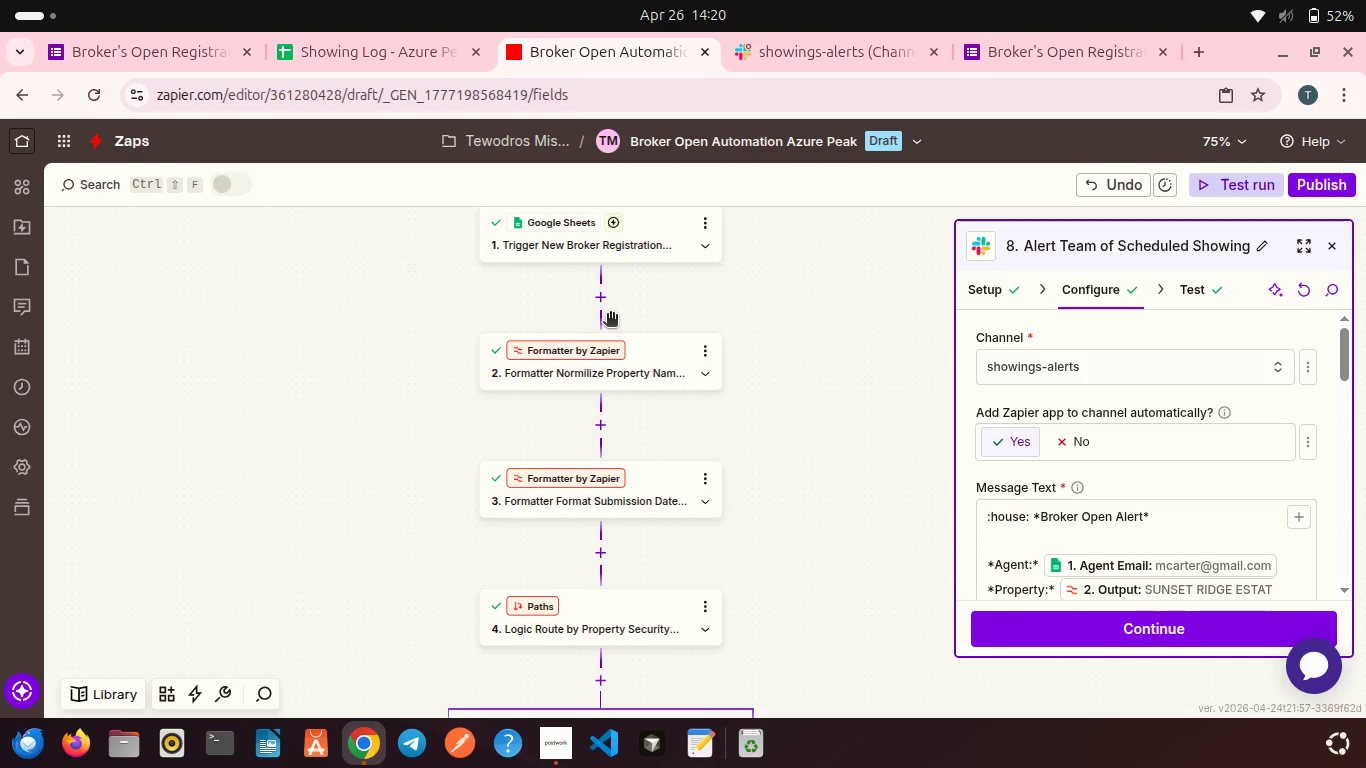 
wait(22.31)
 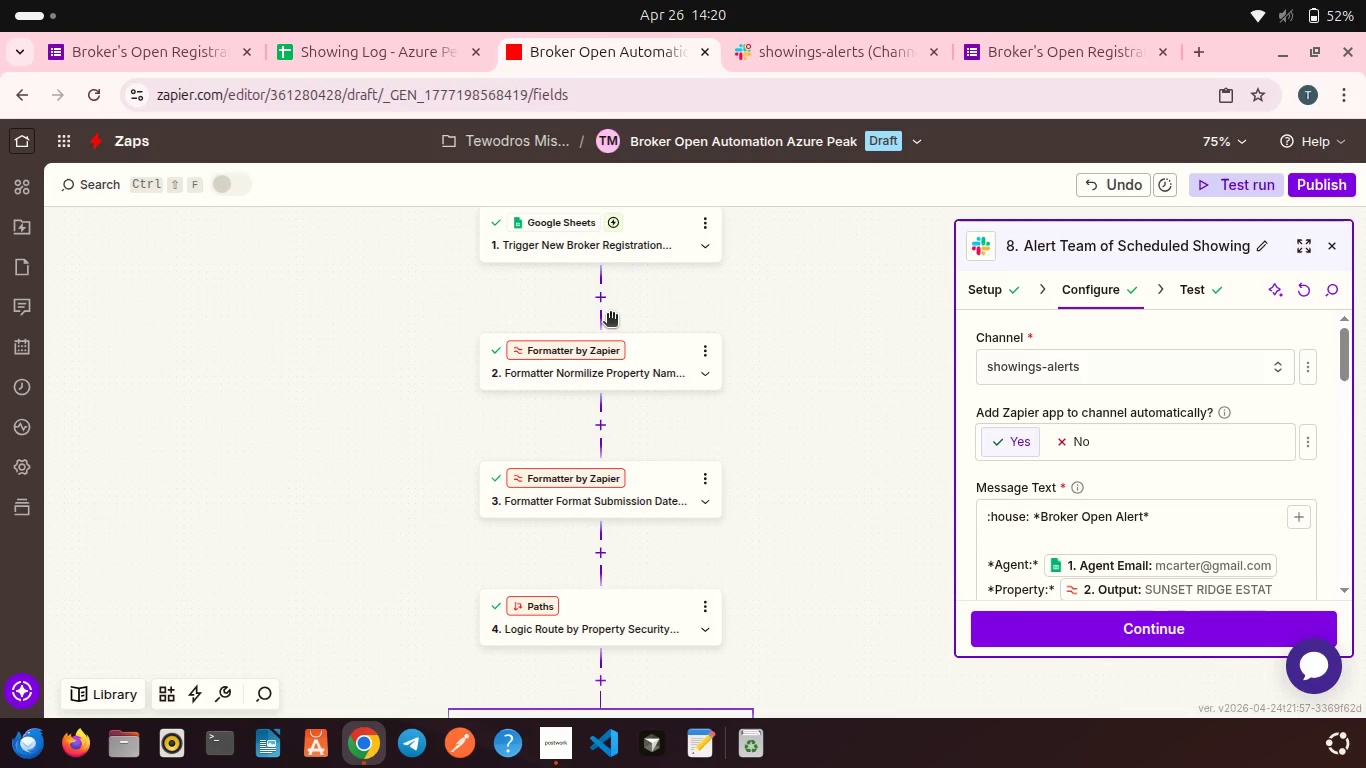 
scroll: coordinate [638, 340], scroll_direction: up, amount: 2.0
 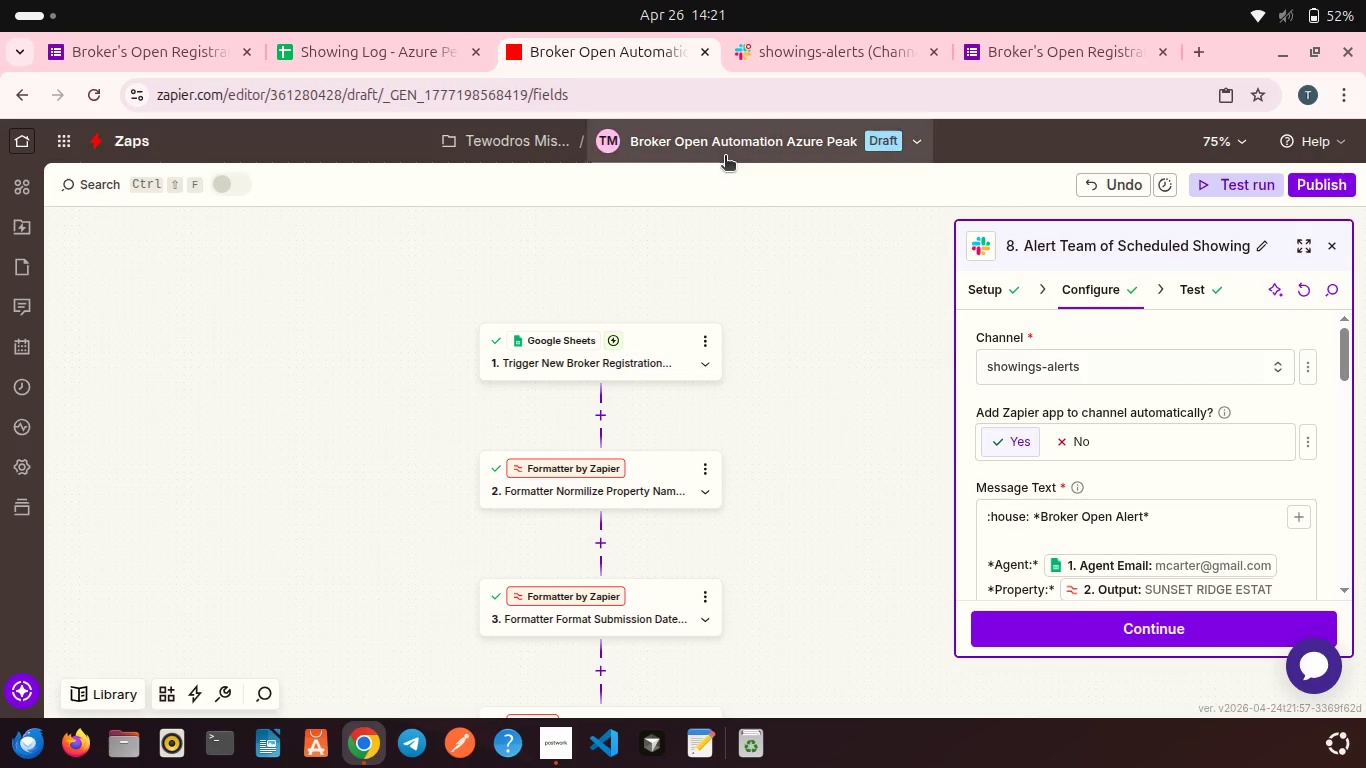 
left_click([719, 150])
 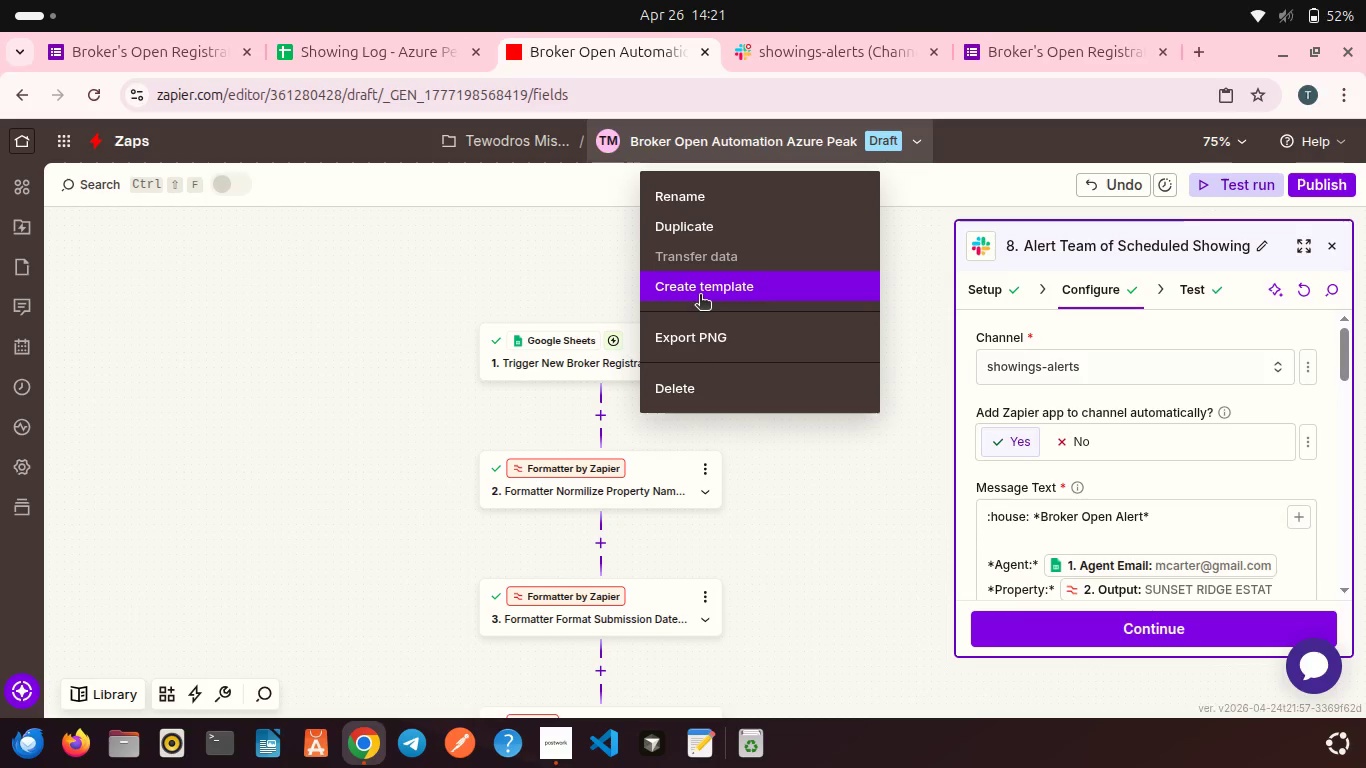 
left_click([700, 296])
 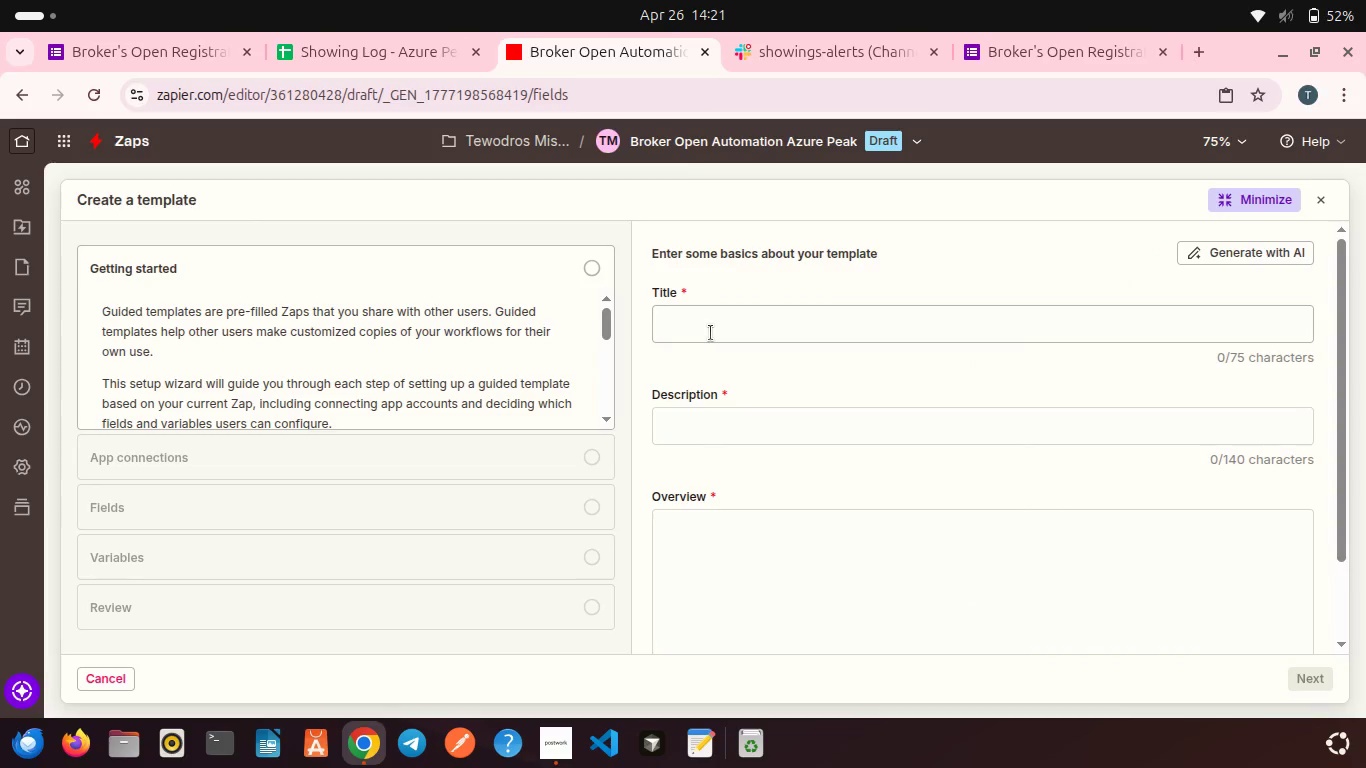 
left_click([711, 333])
 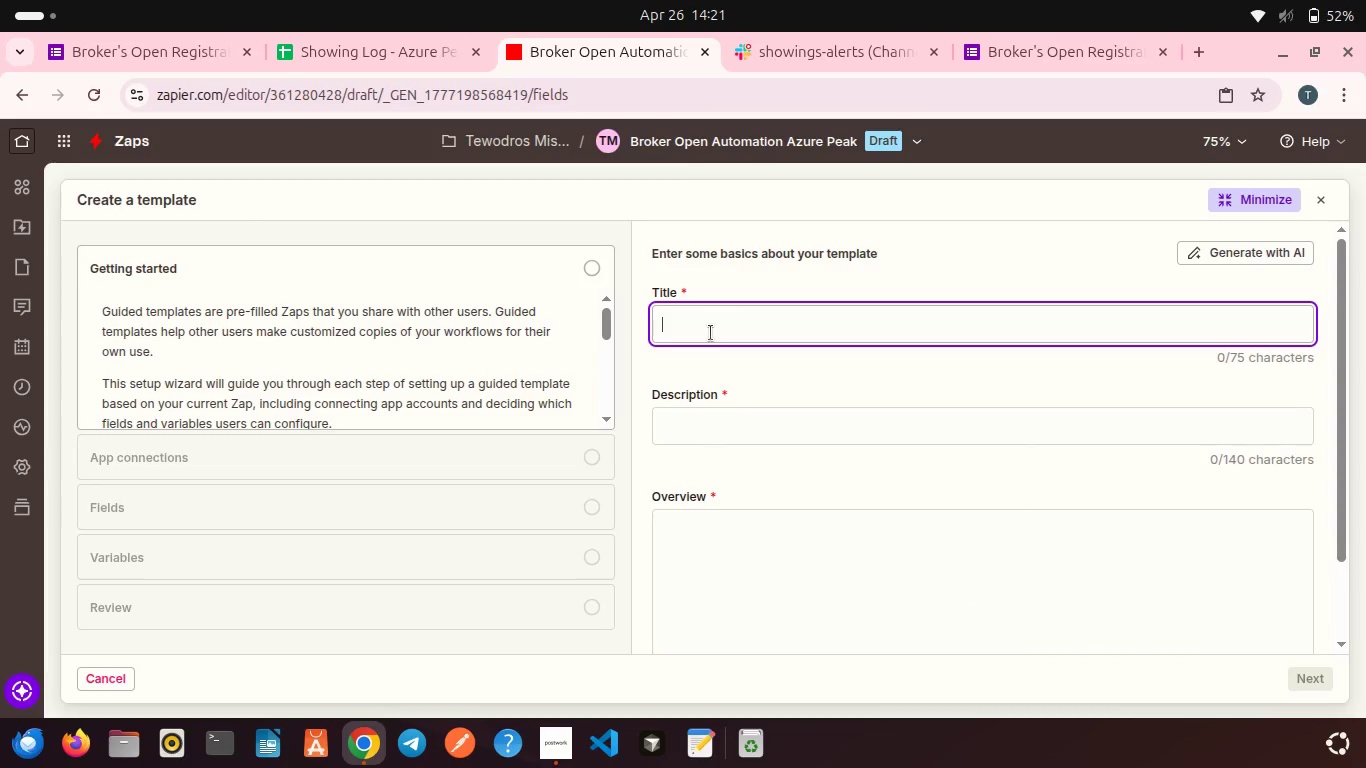 
type(Brokers)
key(Backspace)
type('s Open Access & Logistics Automation System - Azure Peak Properties)
 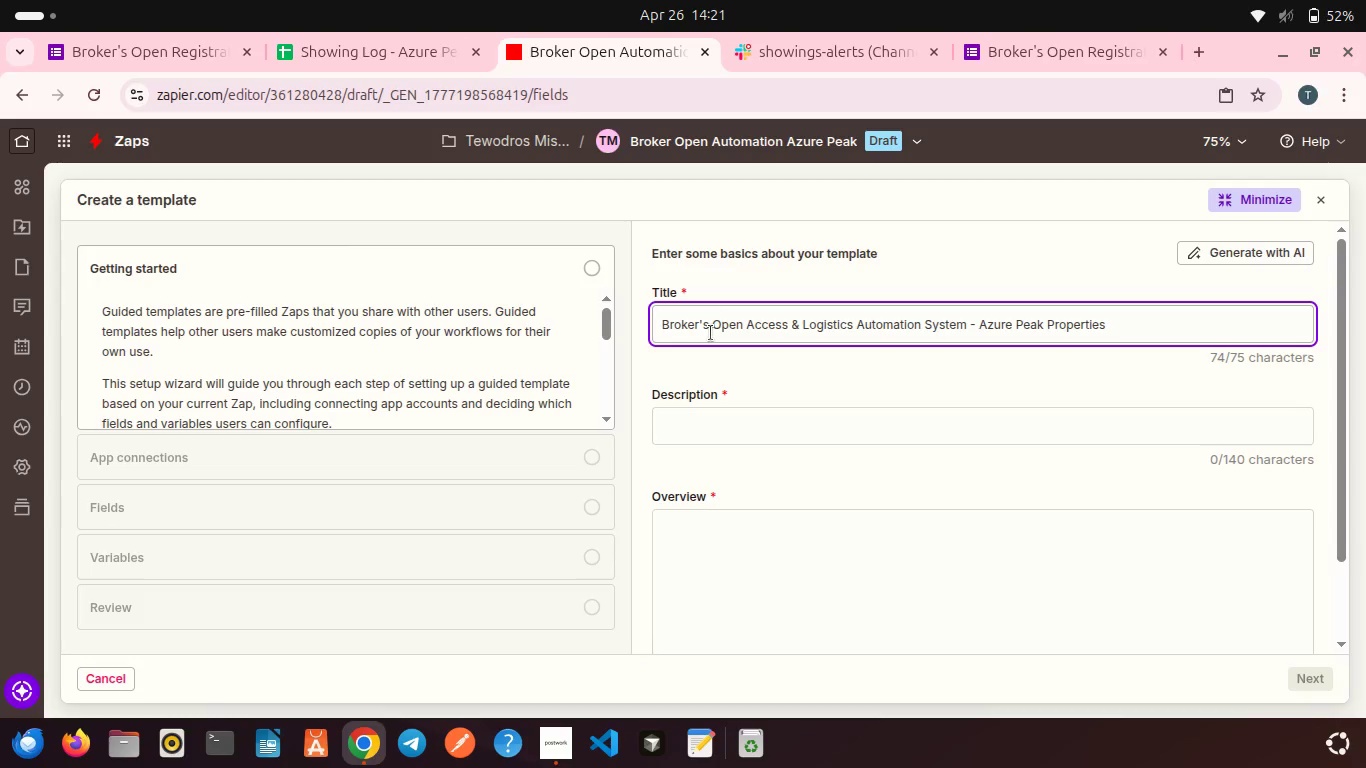 